 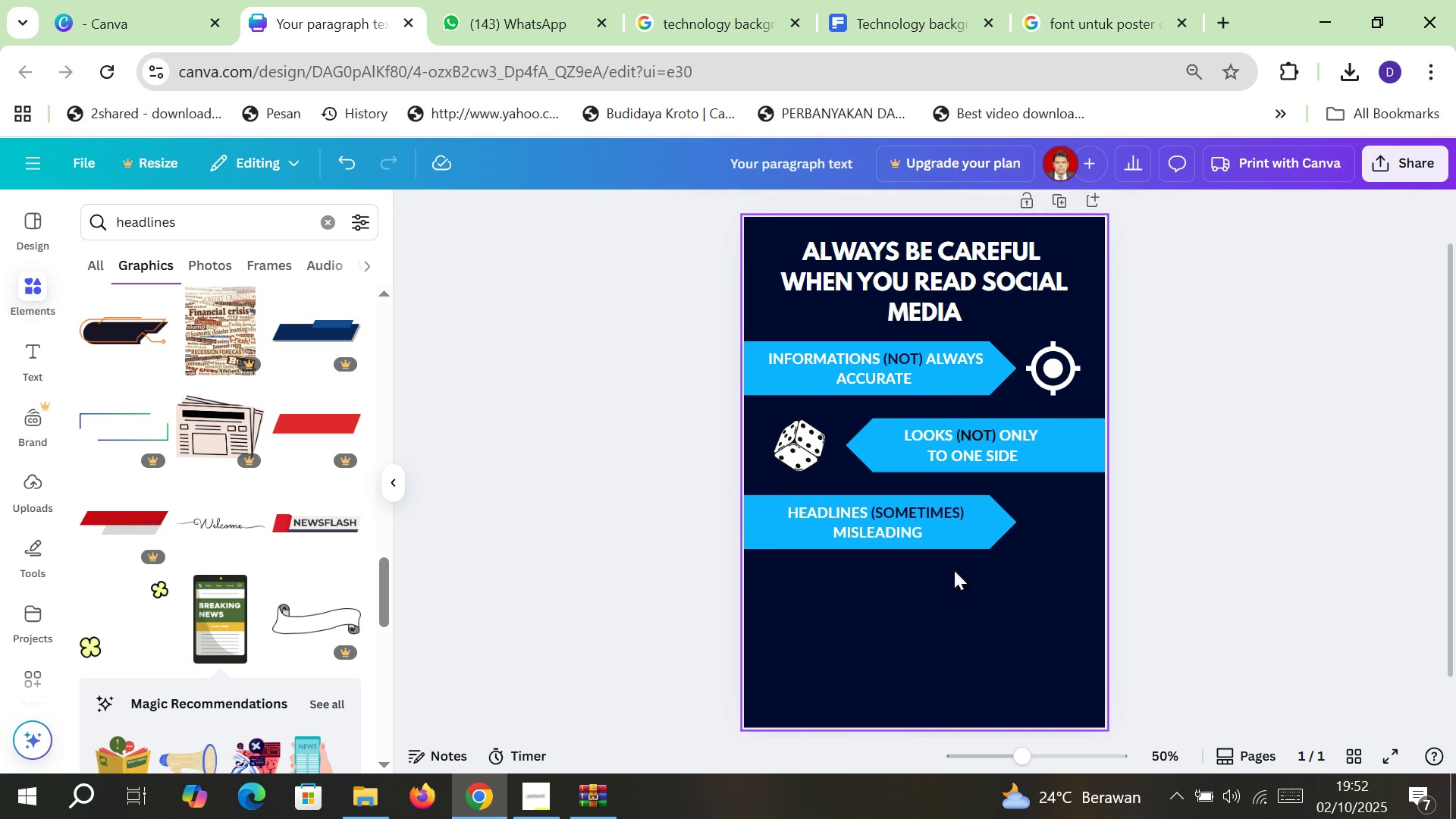 
scroll: coordinate [303, 595], scroll_direction: down, amount: 5.0
 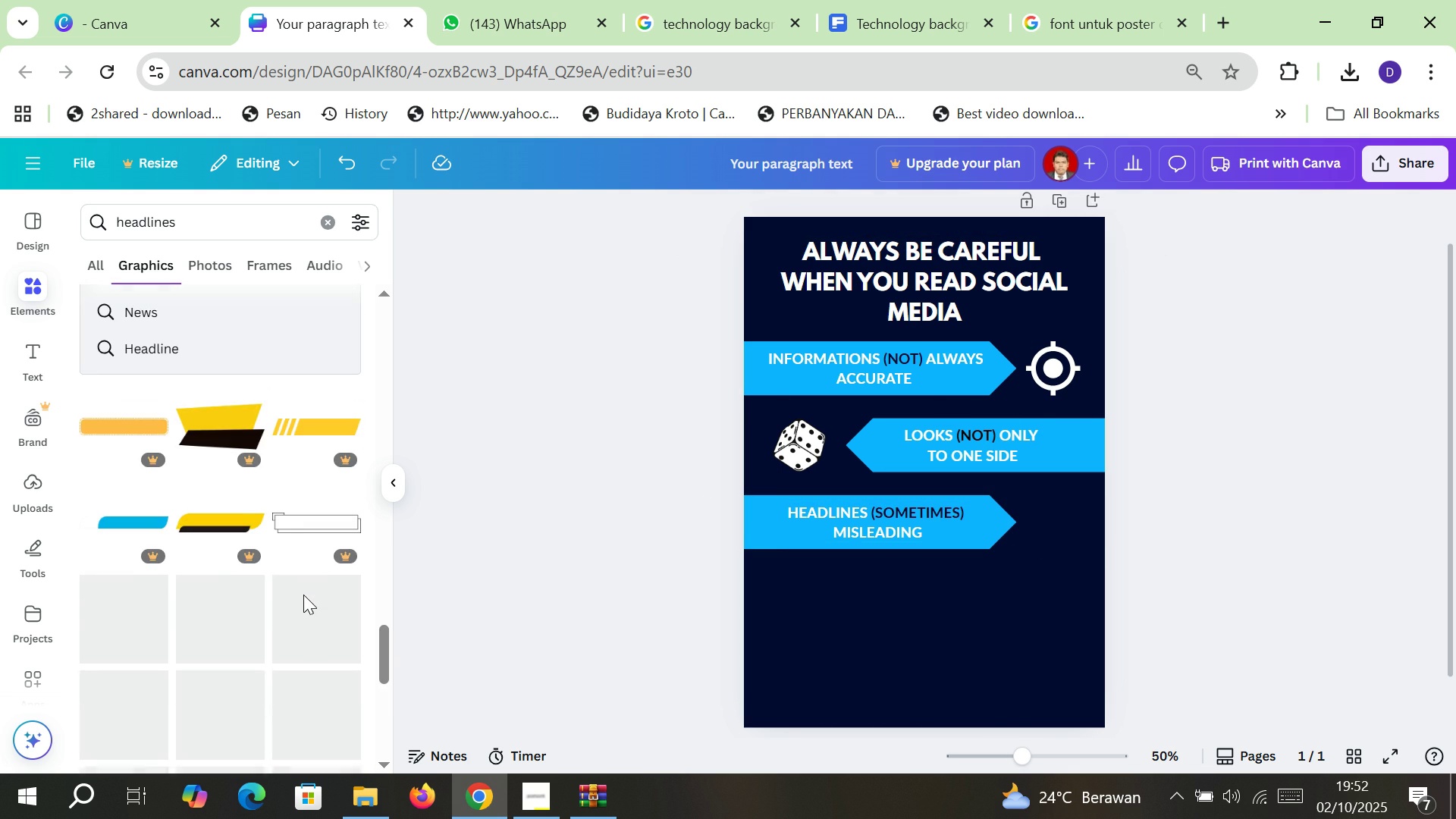 
scroll: coordinate [303, 595], scroll_direction: up, amount: 26.0
 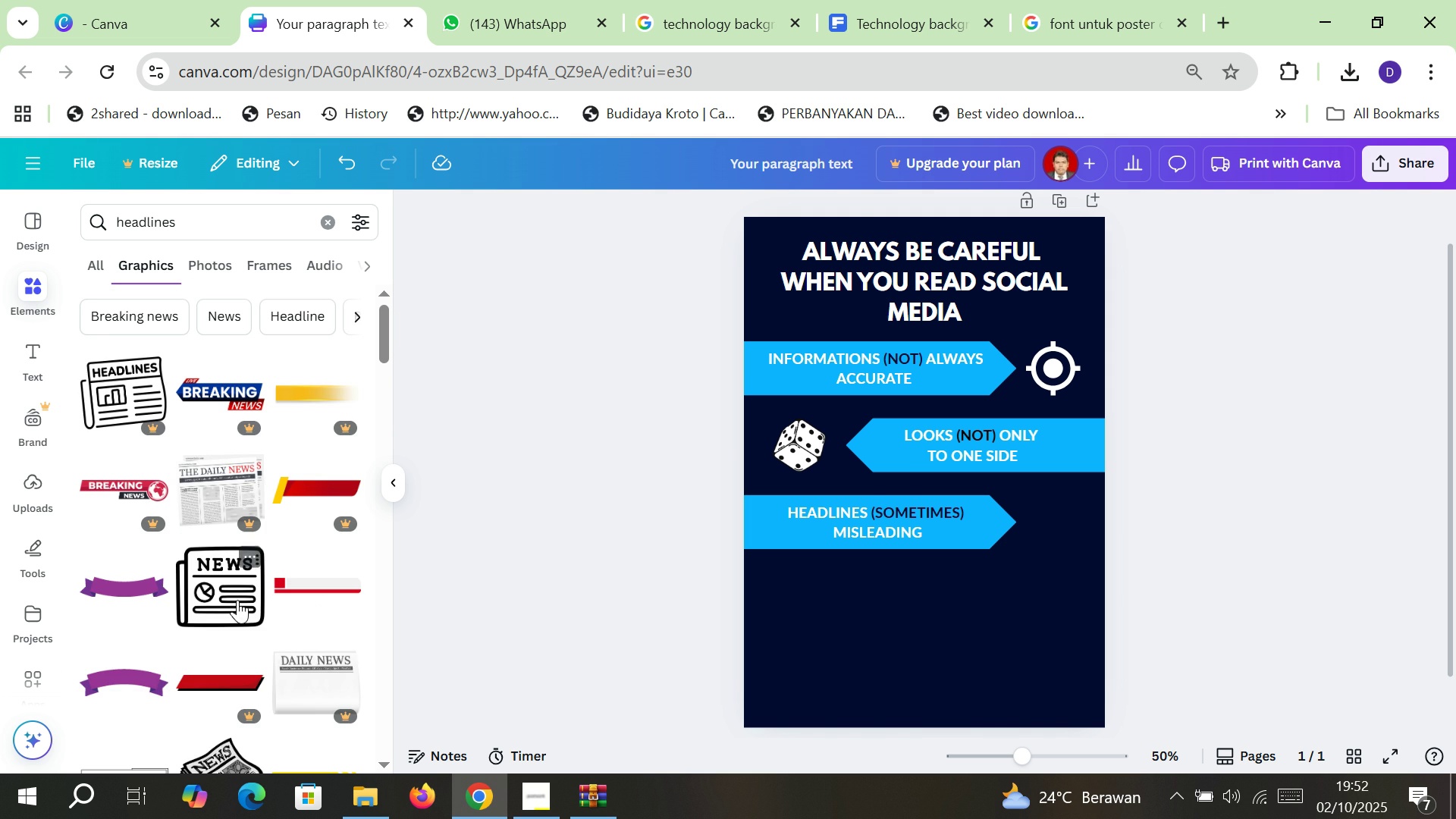 
left_click([231, 600])
 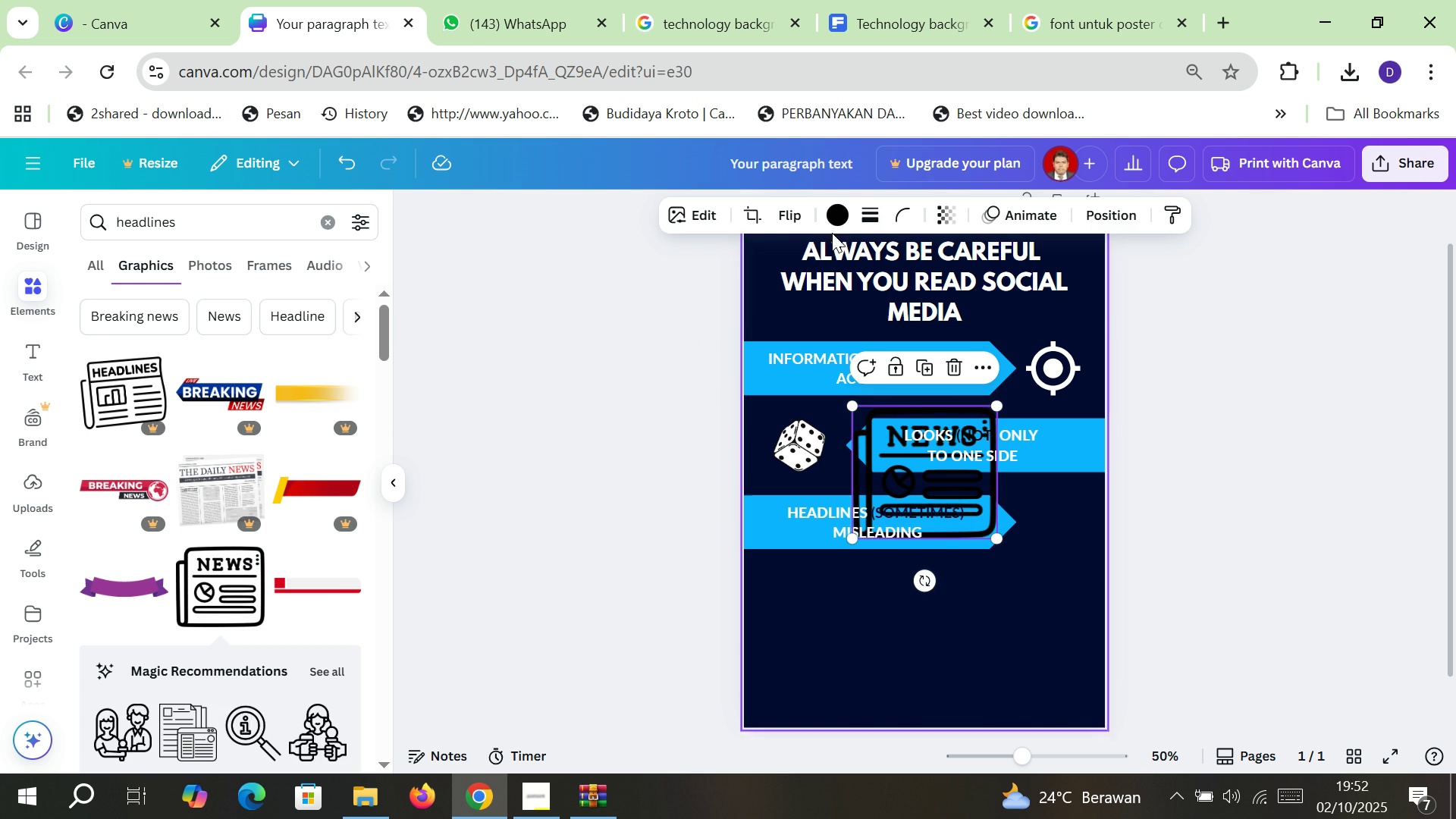 
left_click([832, 212])
 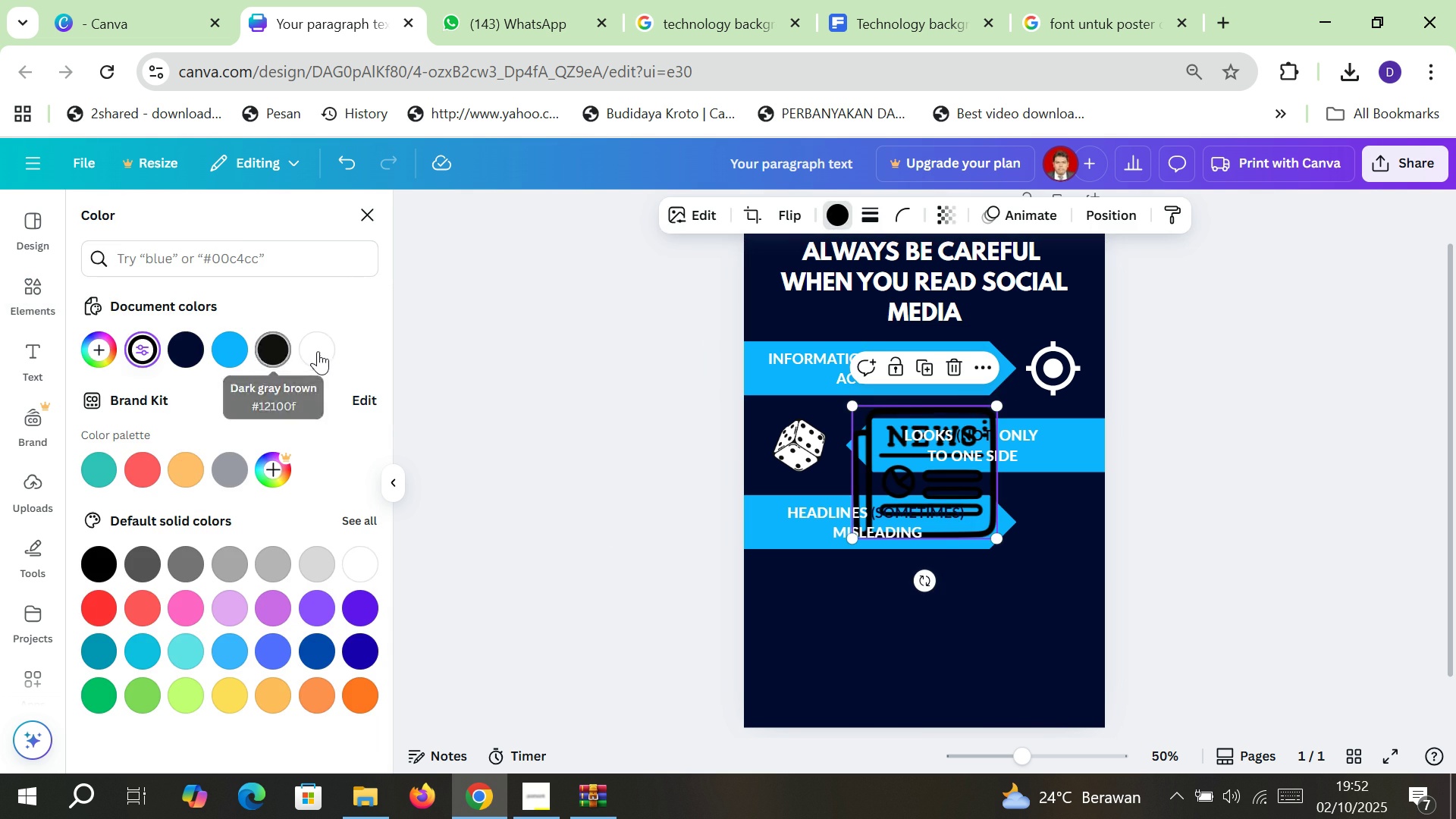 
left_click([323, 348])